 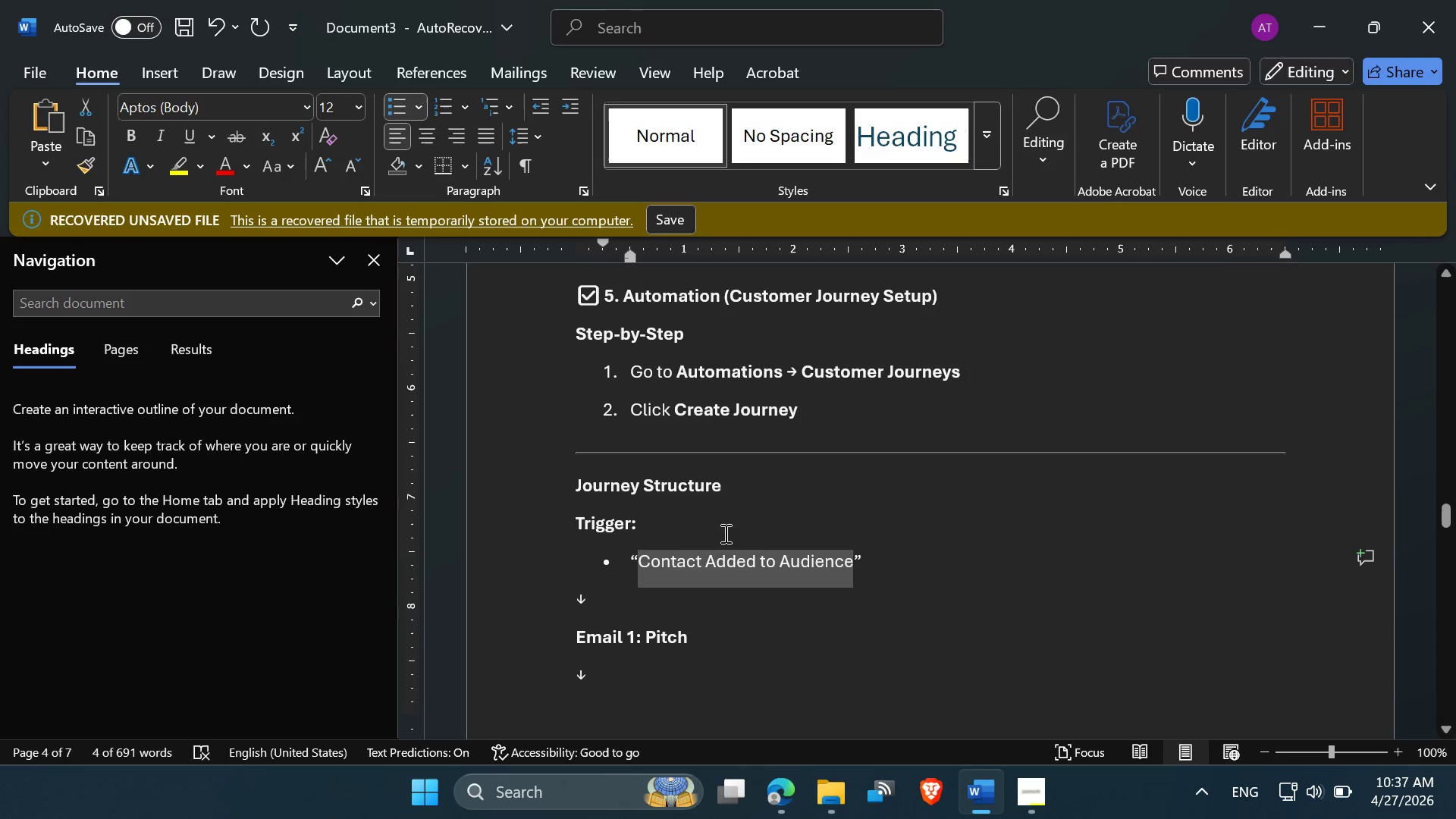 
scroll: coordinate [735, 410], scroll_direction: up, amount: 2.0
 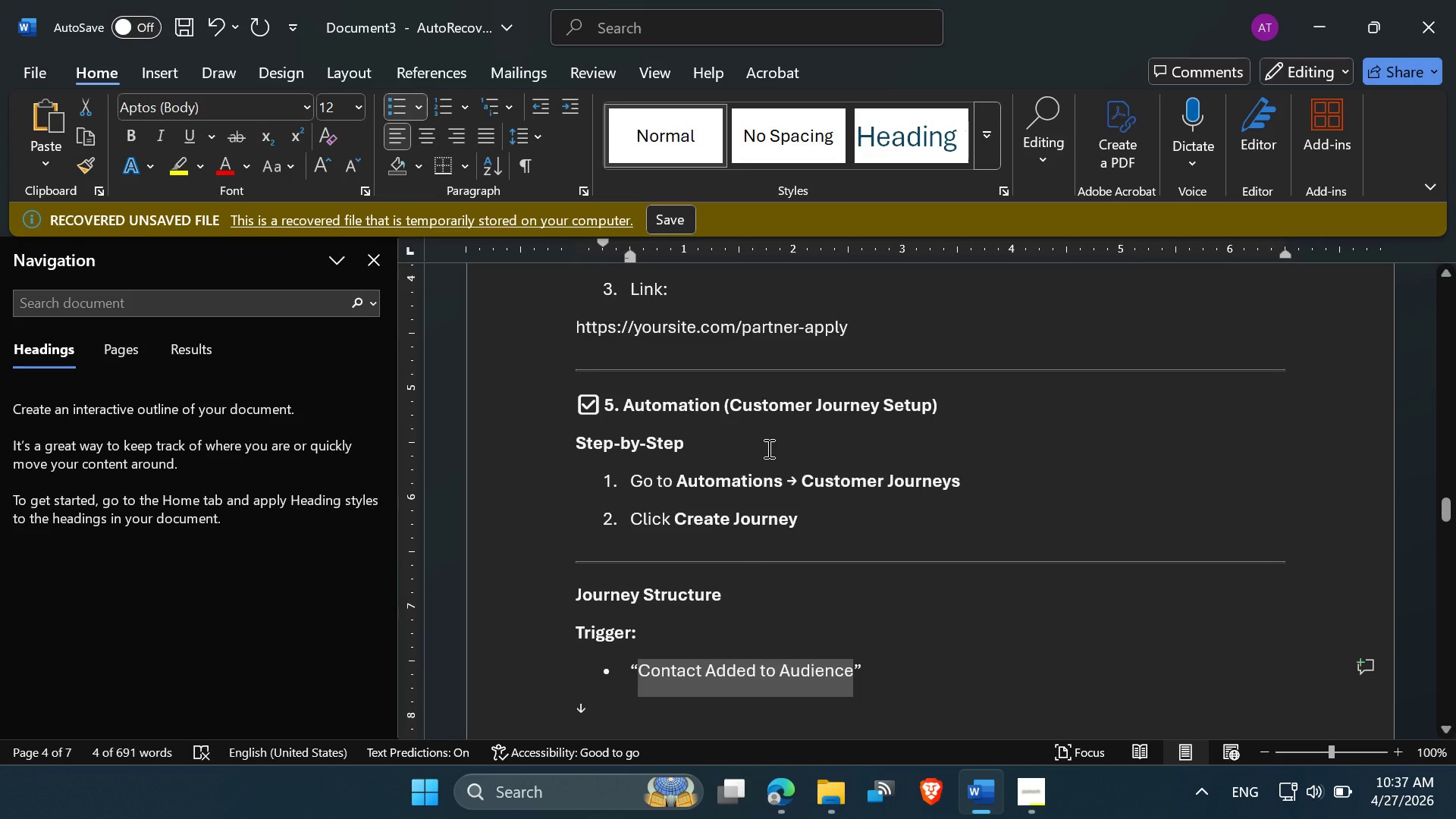 
scroll: coordinate [747, 534], scroll_direction: down, amount: 29.0
 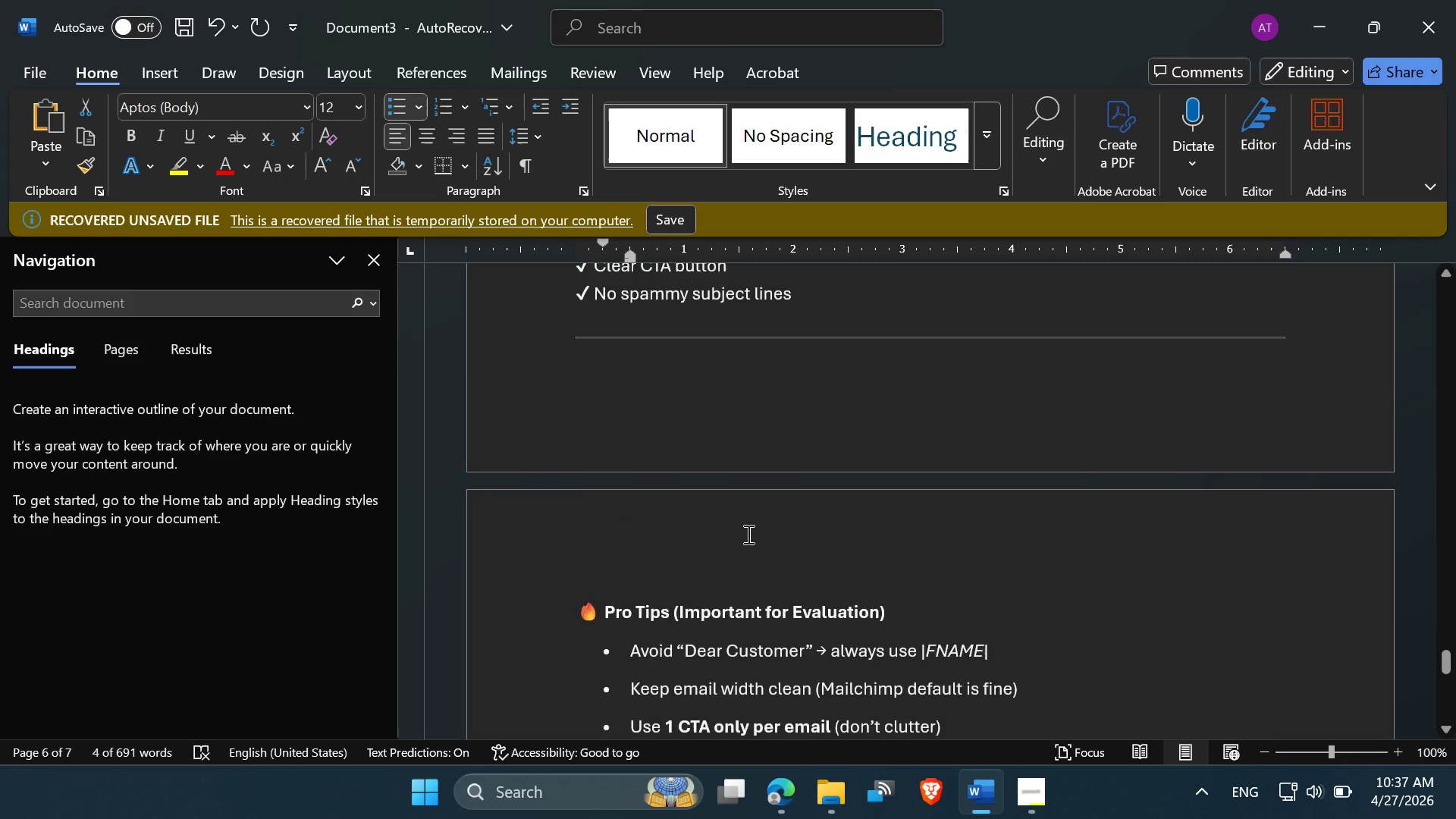 
scroll: coordinate [742, 538], scroll_direction: up, amount: 58.0
 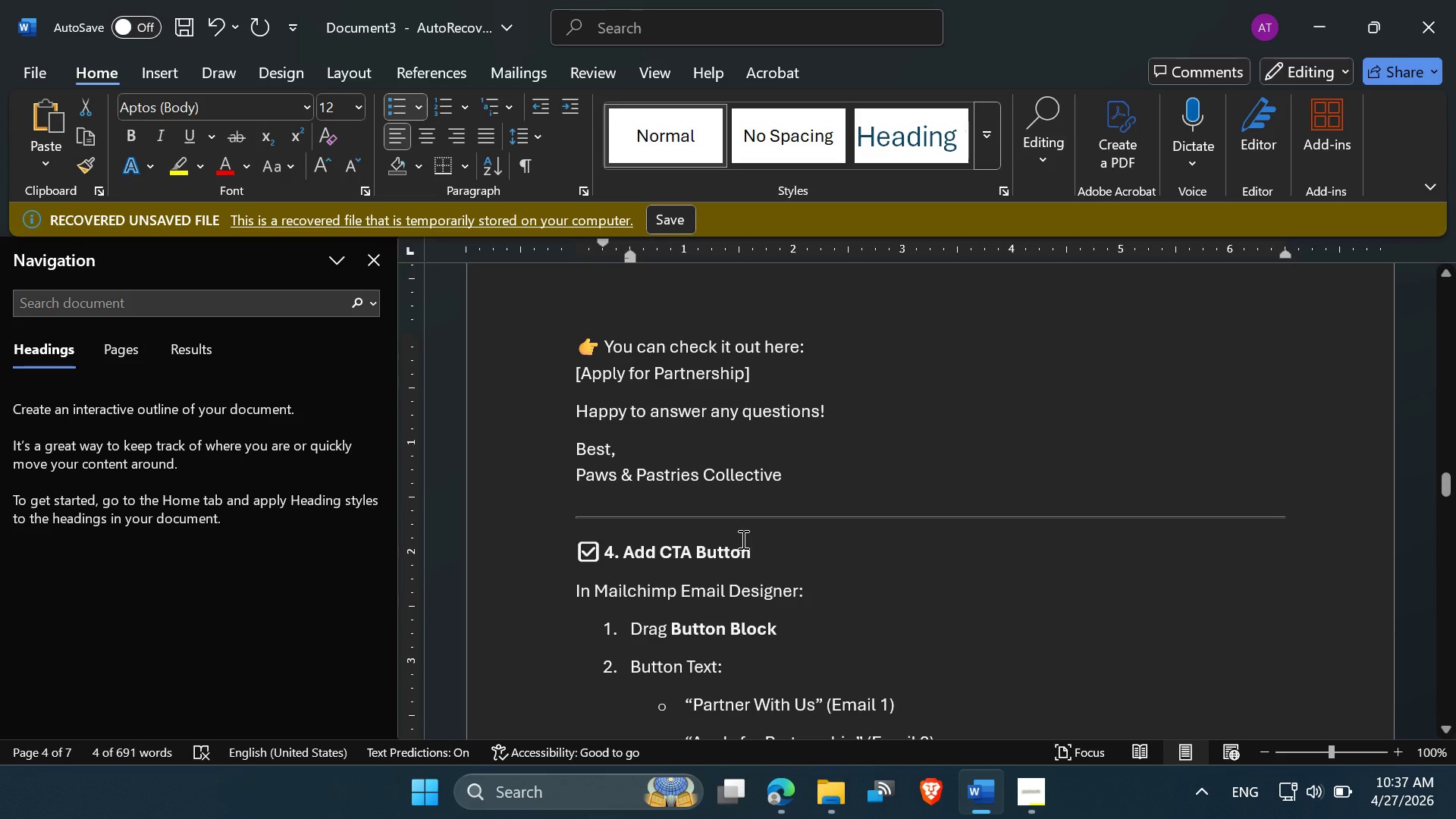 
scroll: coordinate [742, 539], scroll_direction: none, amount: 0.0
 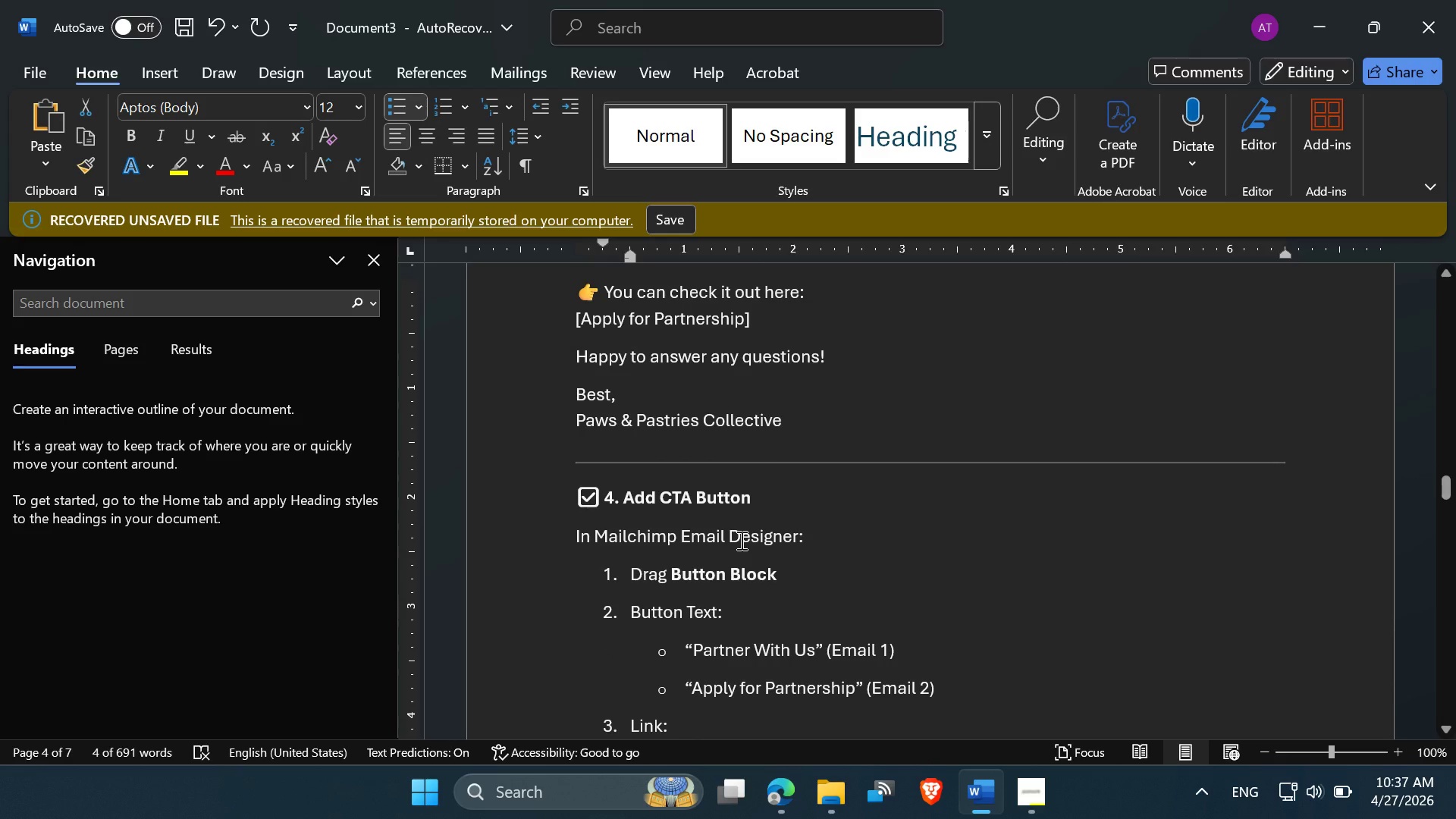 
scroll: coordinate [740, 540], scroll_direction: up, amount: 9.0
 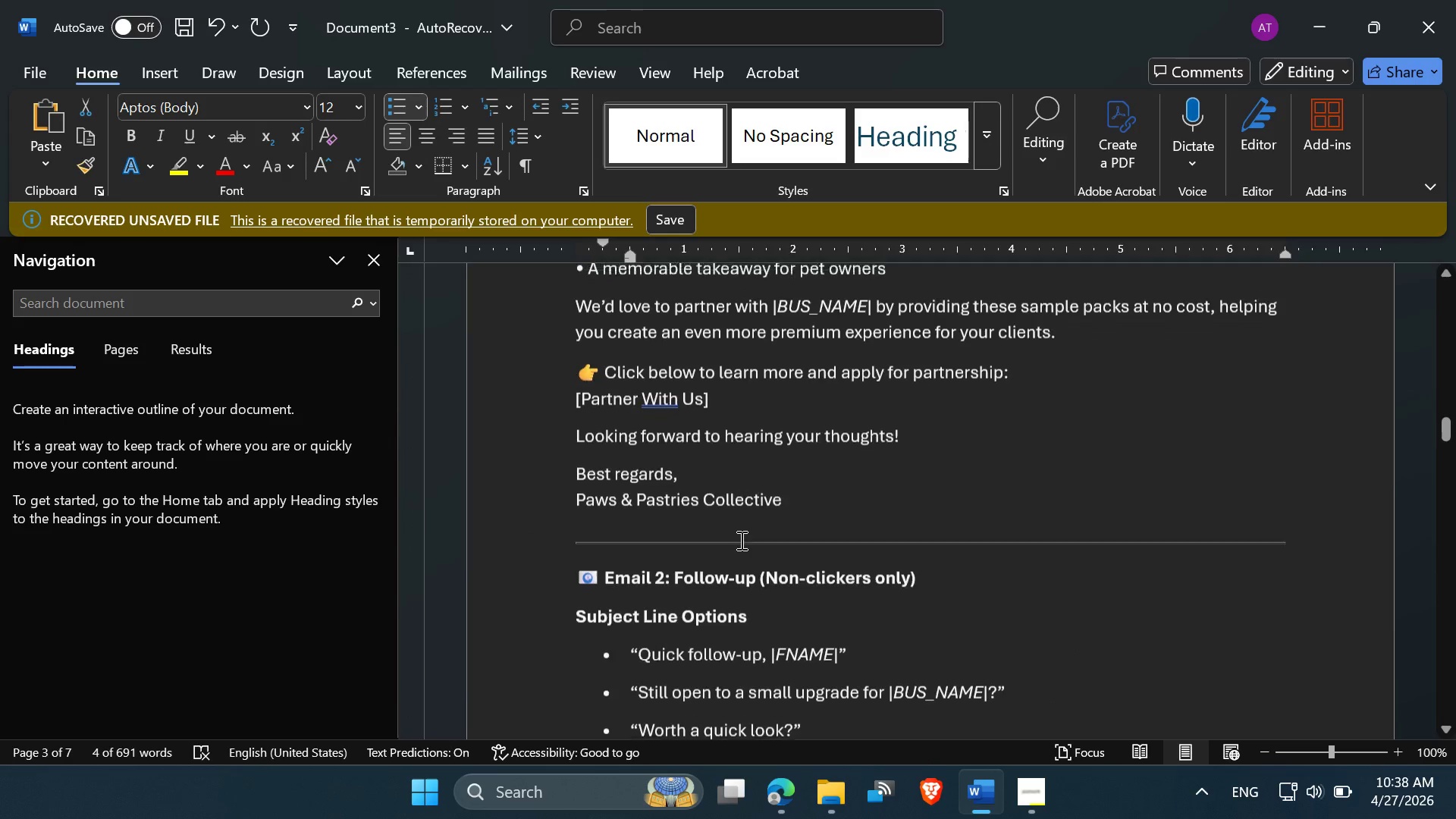 
scroll: coordinate [708, 588], scroll_direction: down, amount: 20.0
 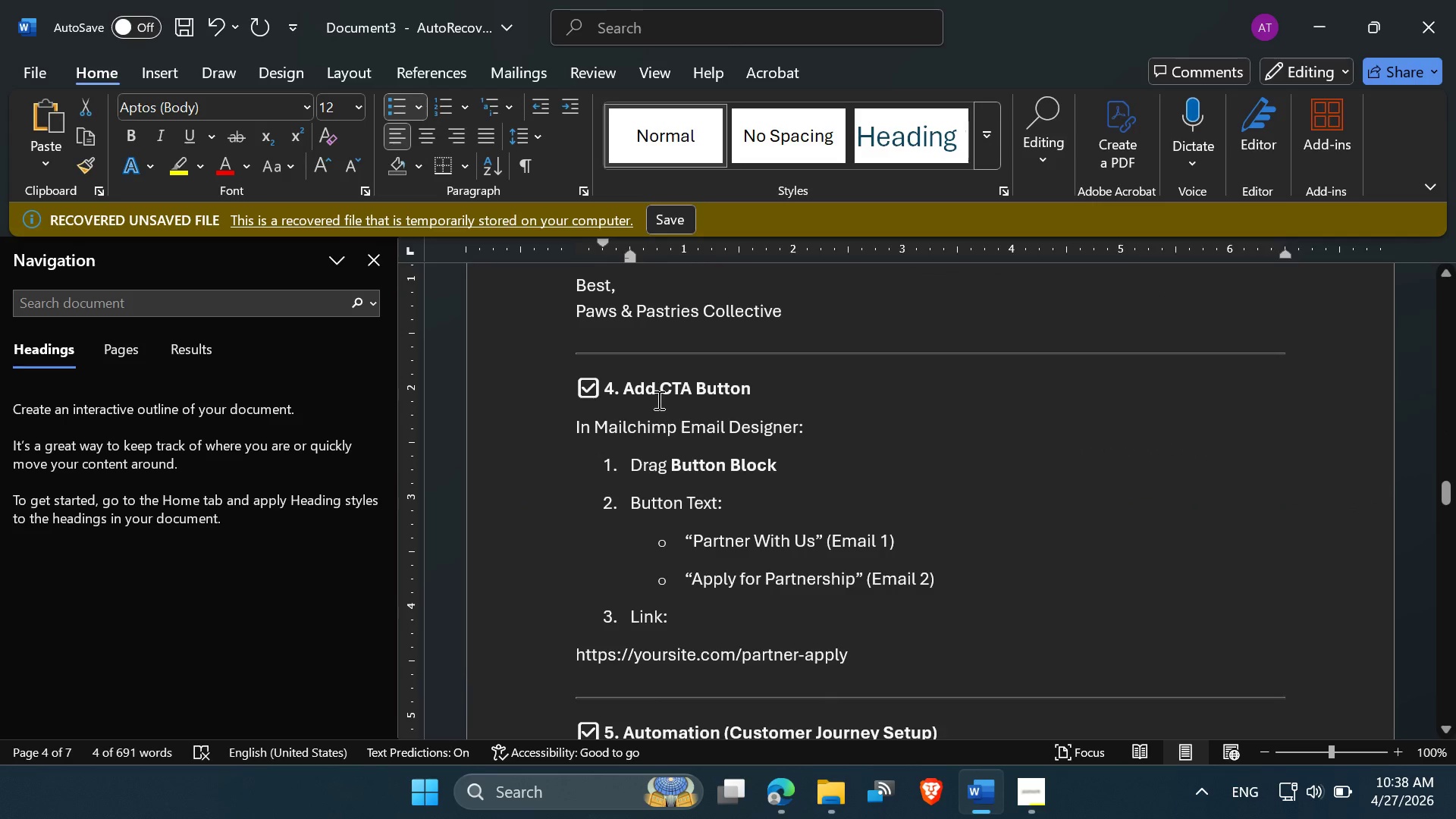 
left_click([657, 383])
 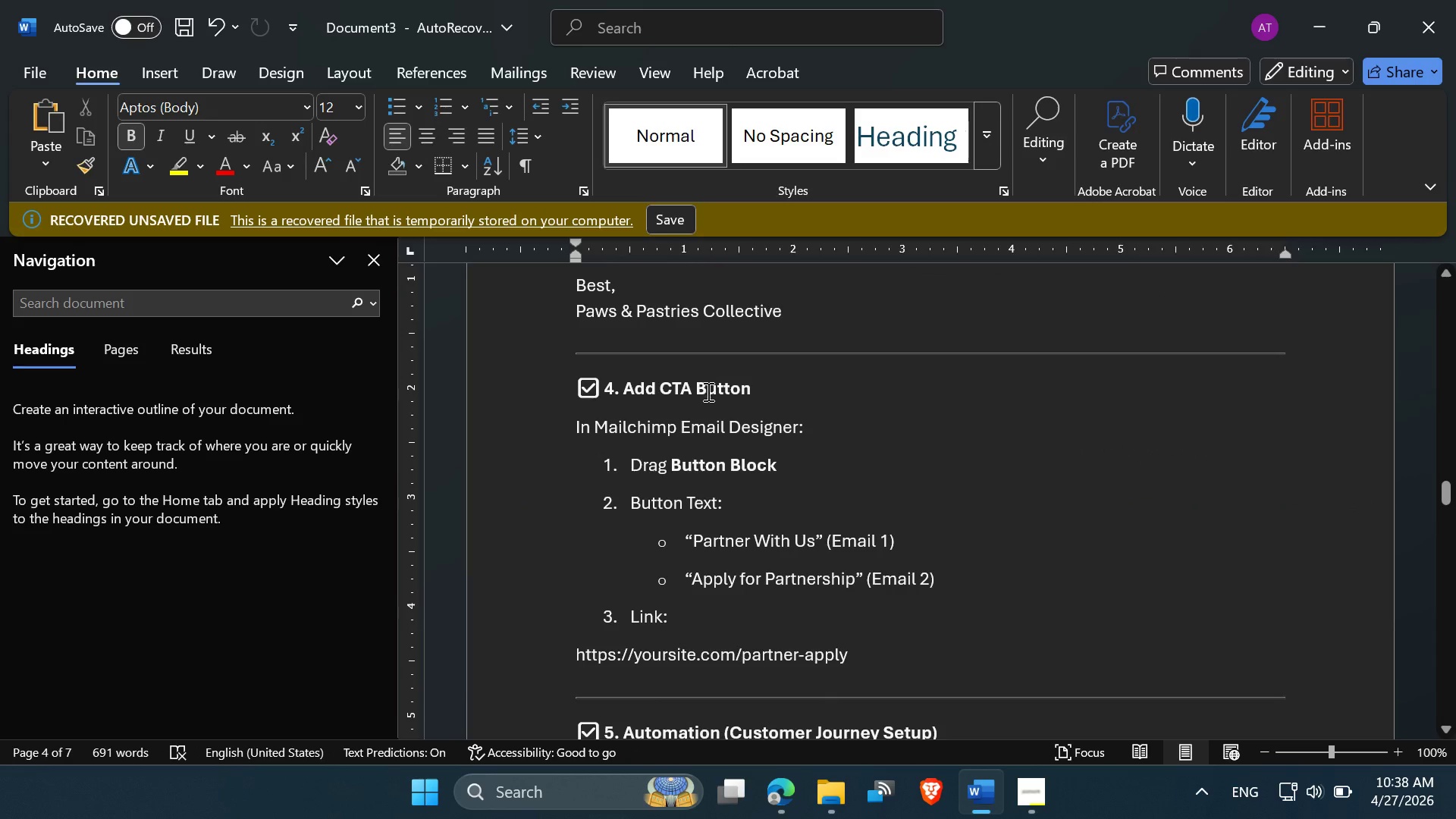 
left_click([706, 403])
 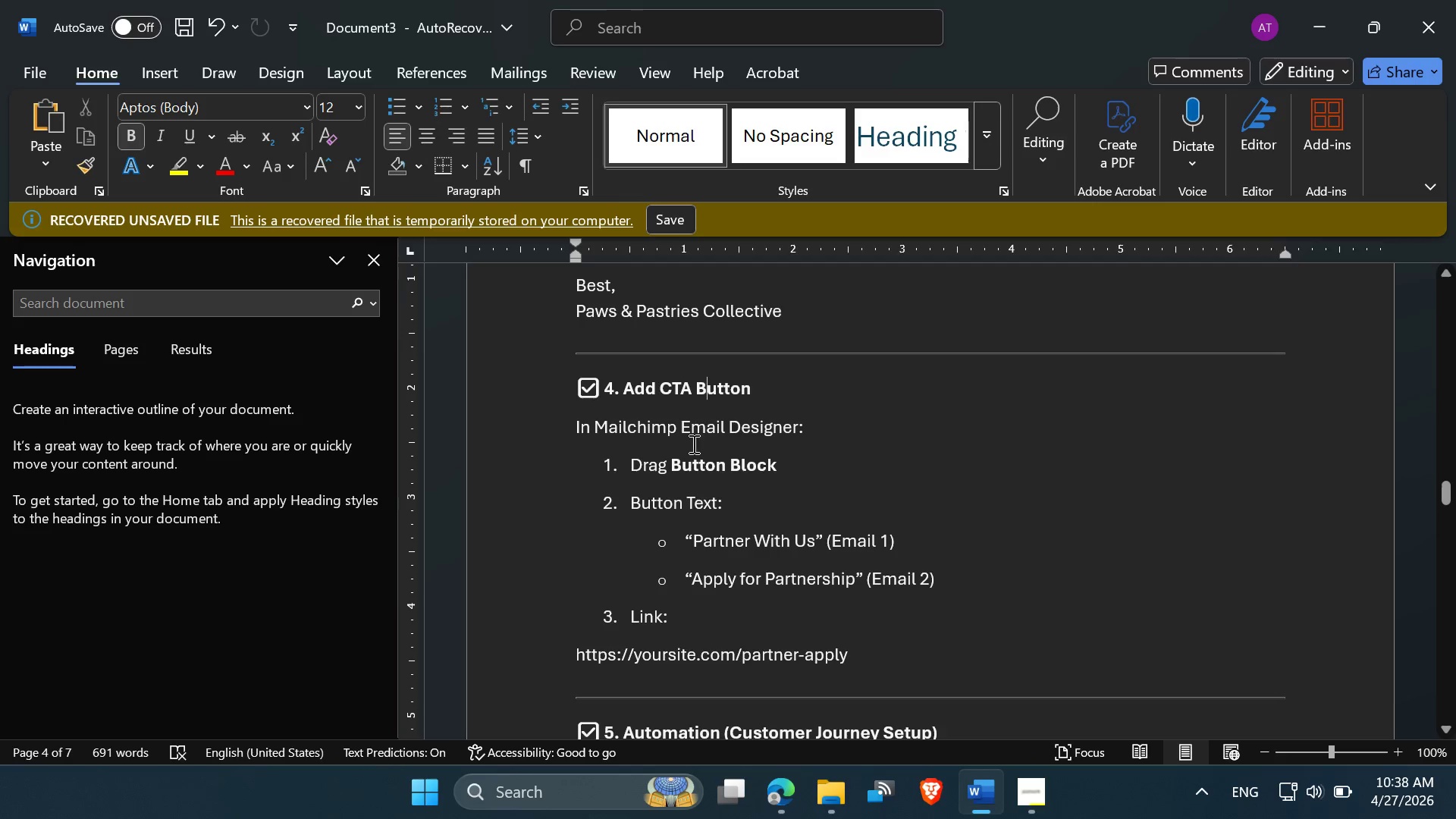 
left_click([717, 484])
 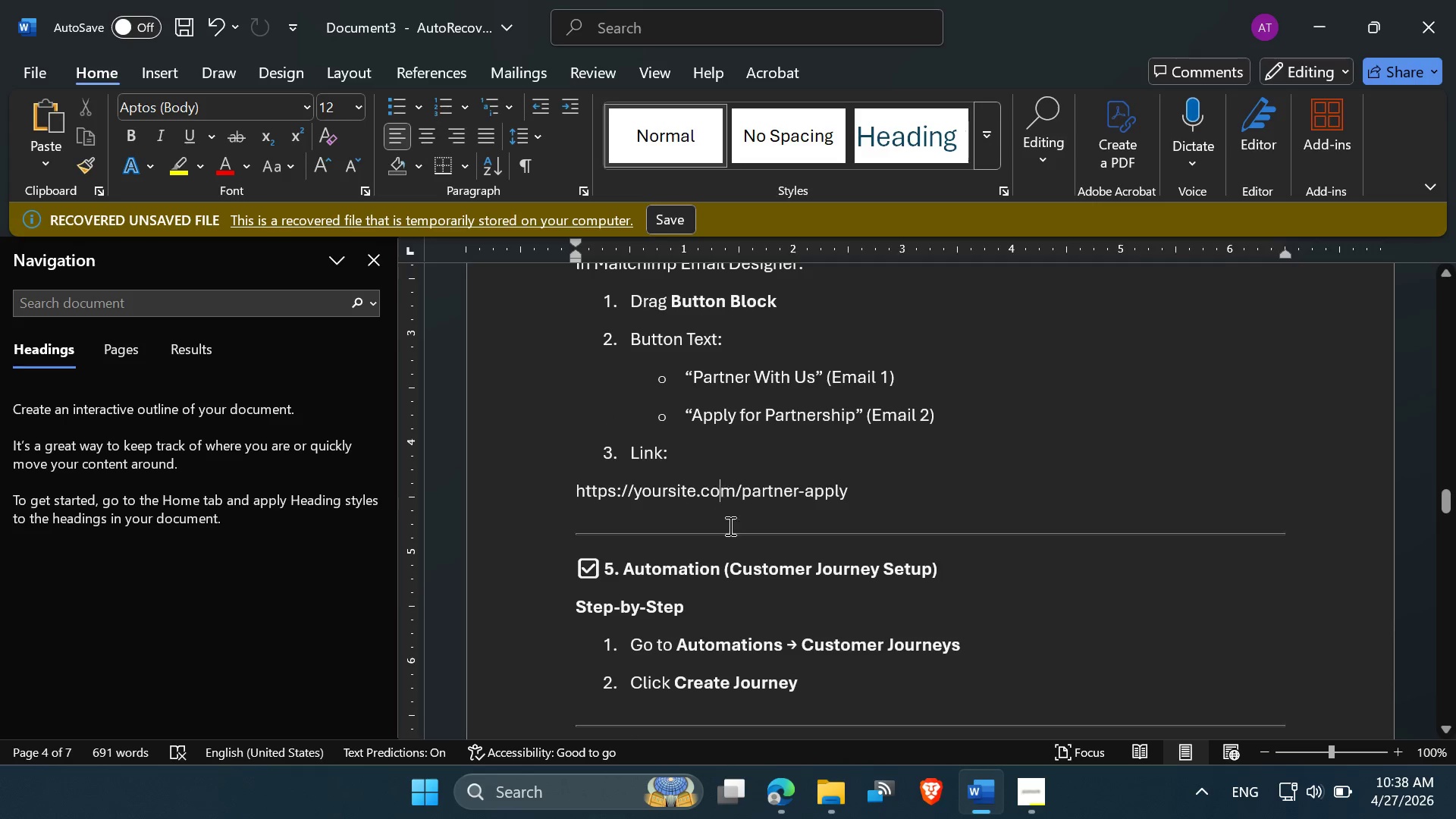 
scroll: coordinate [738, 530], scroll_direction: down, amount: 8.0
 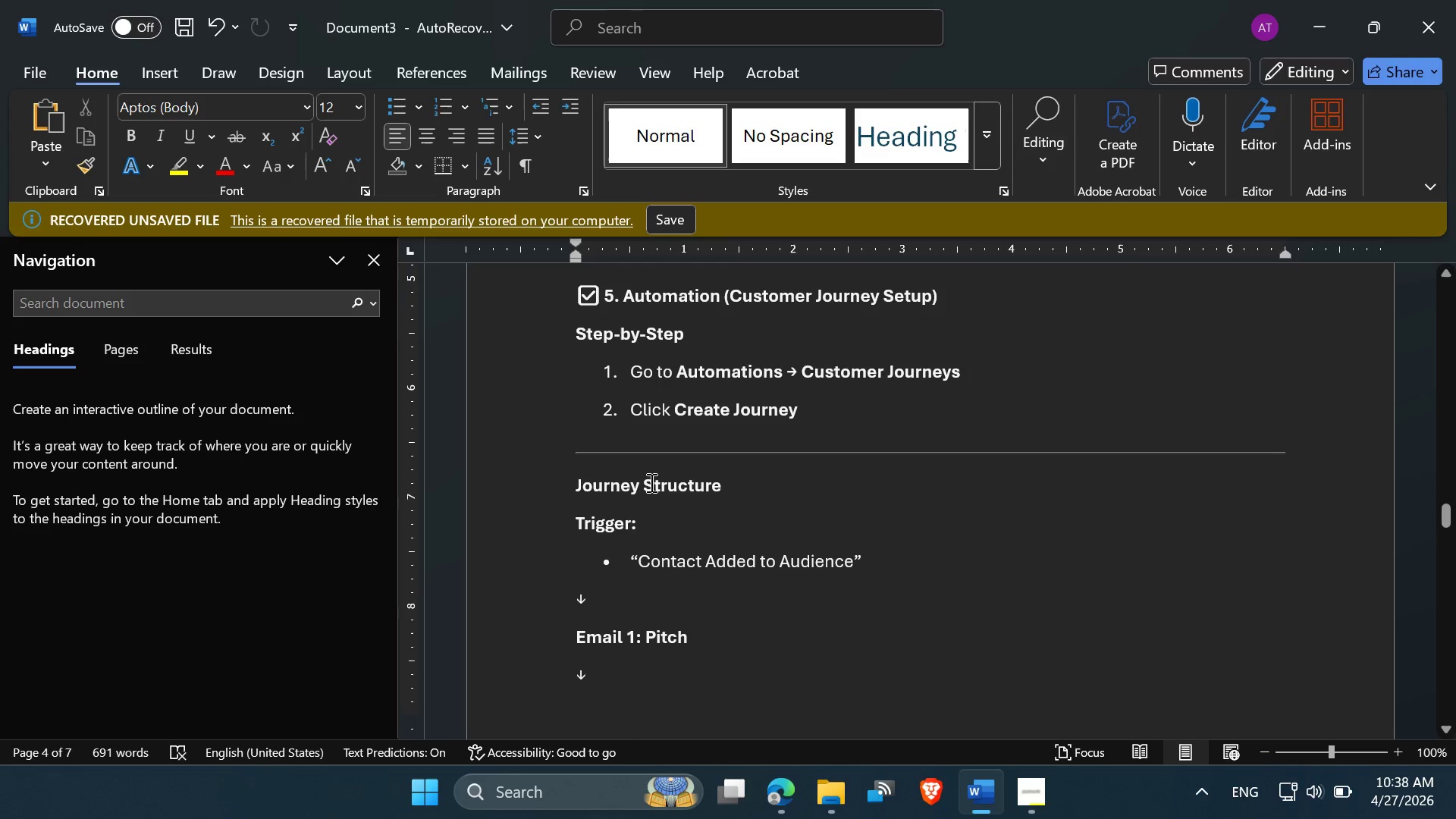 
left_click([689, 480])
 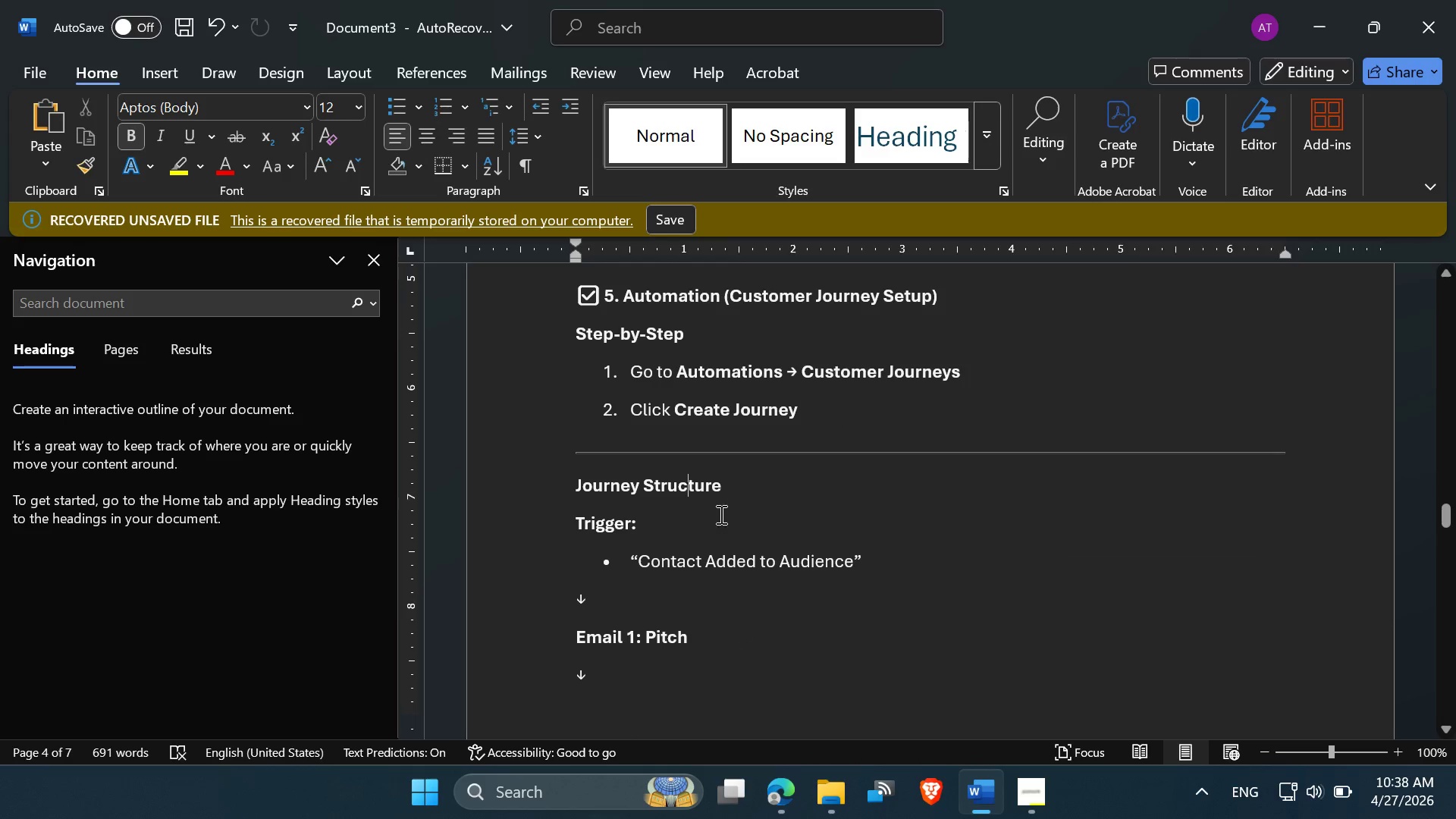 
scroll: coordinate [722, 518], scroll_direction: down, amount: 6.0
 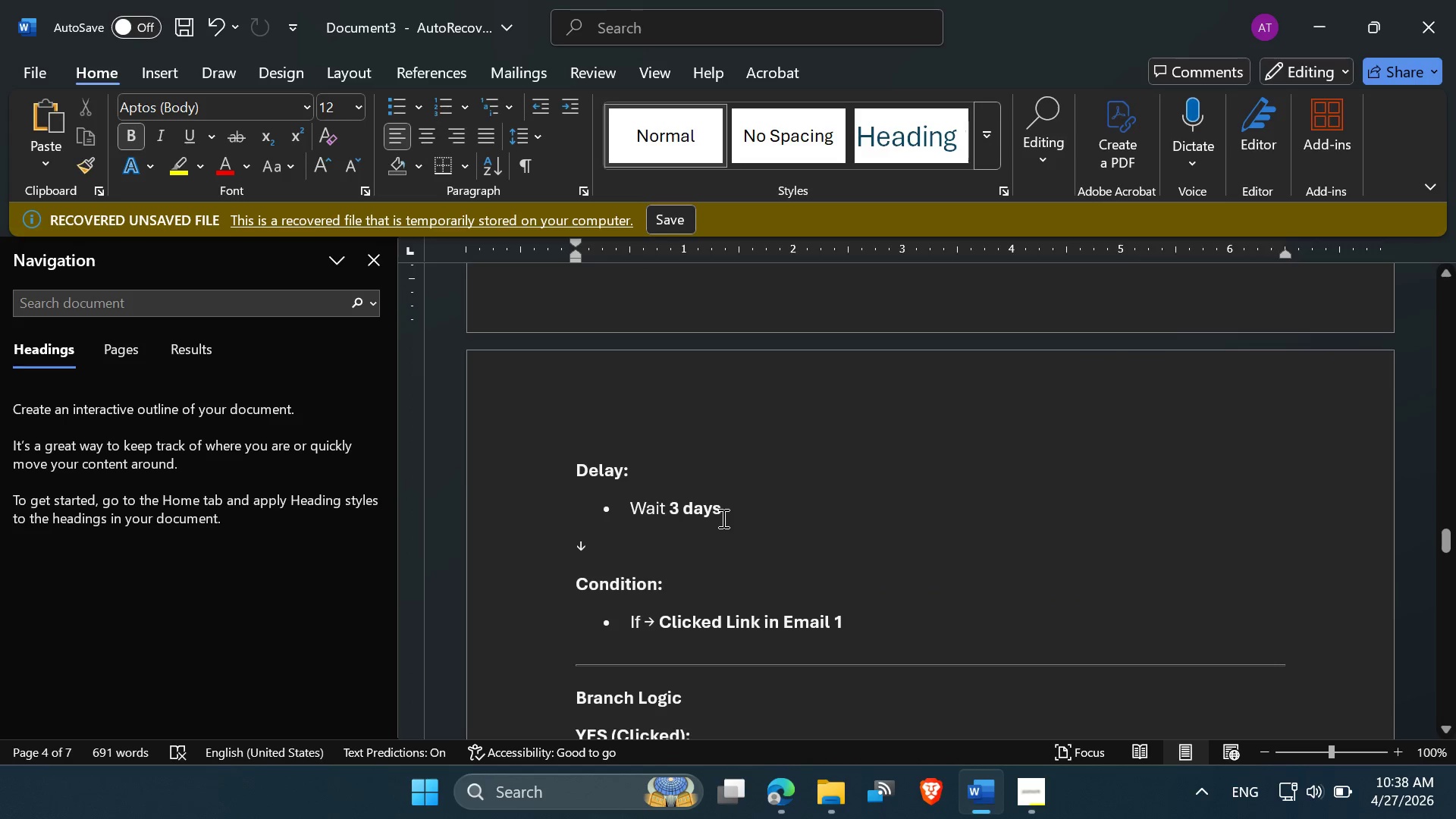 
scroll: coordinate [722, 518], scroll_direction: up, amount: 3.0
 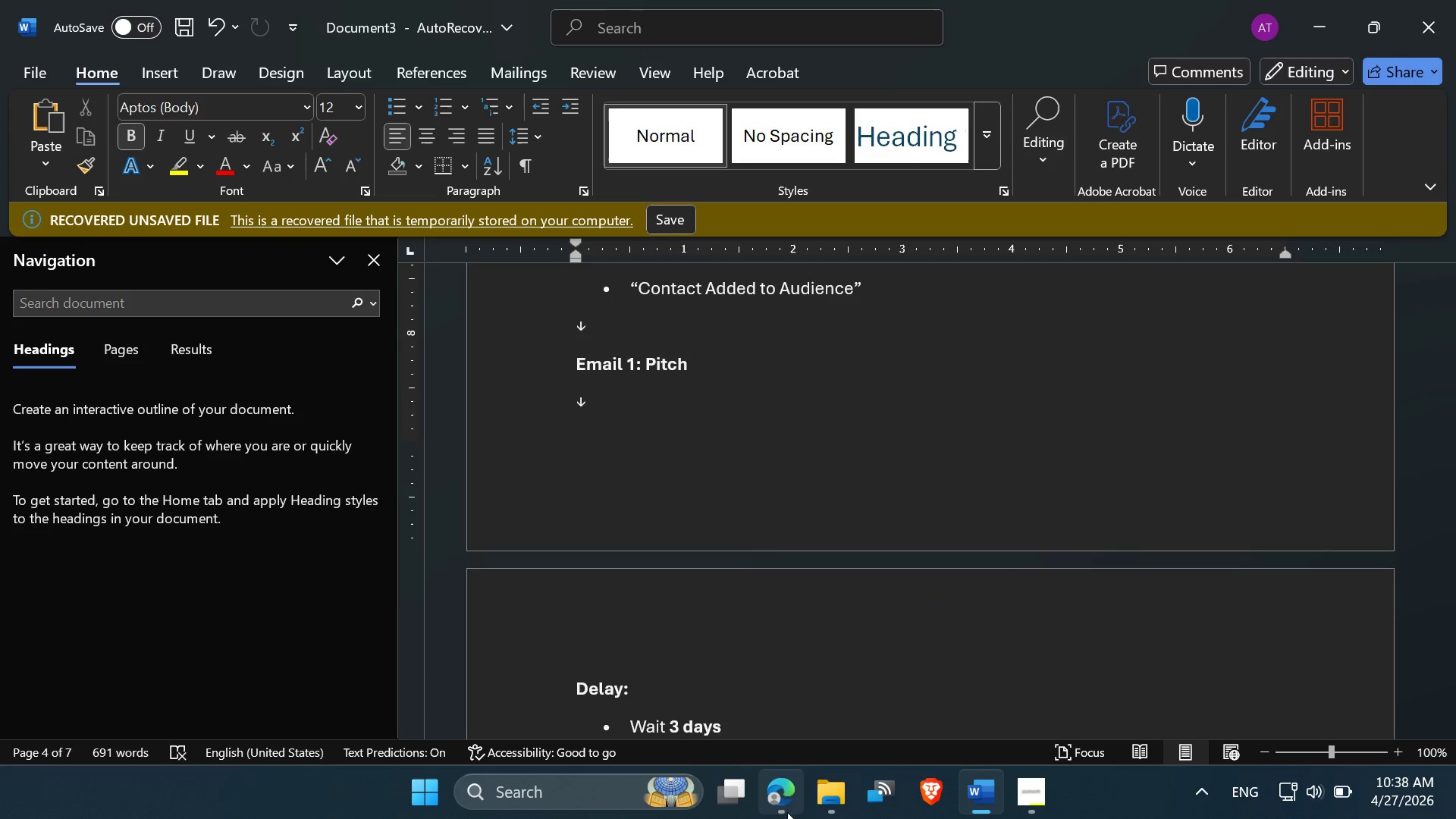 
left_click([786, 802])
 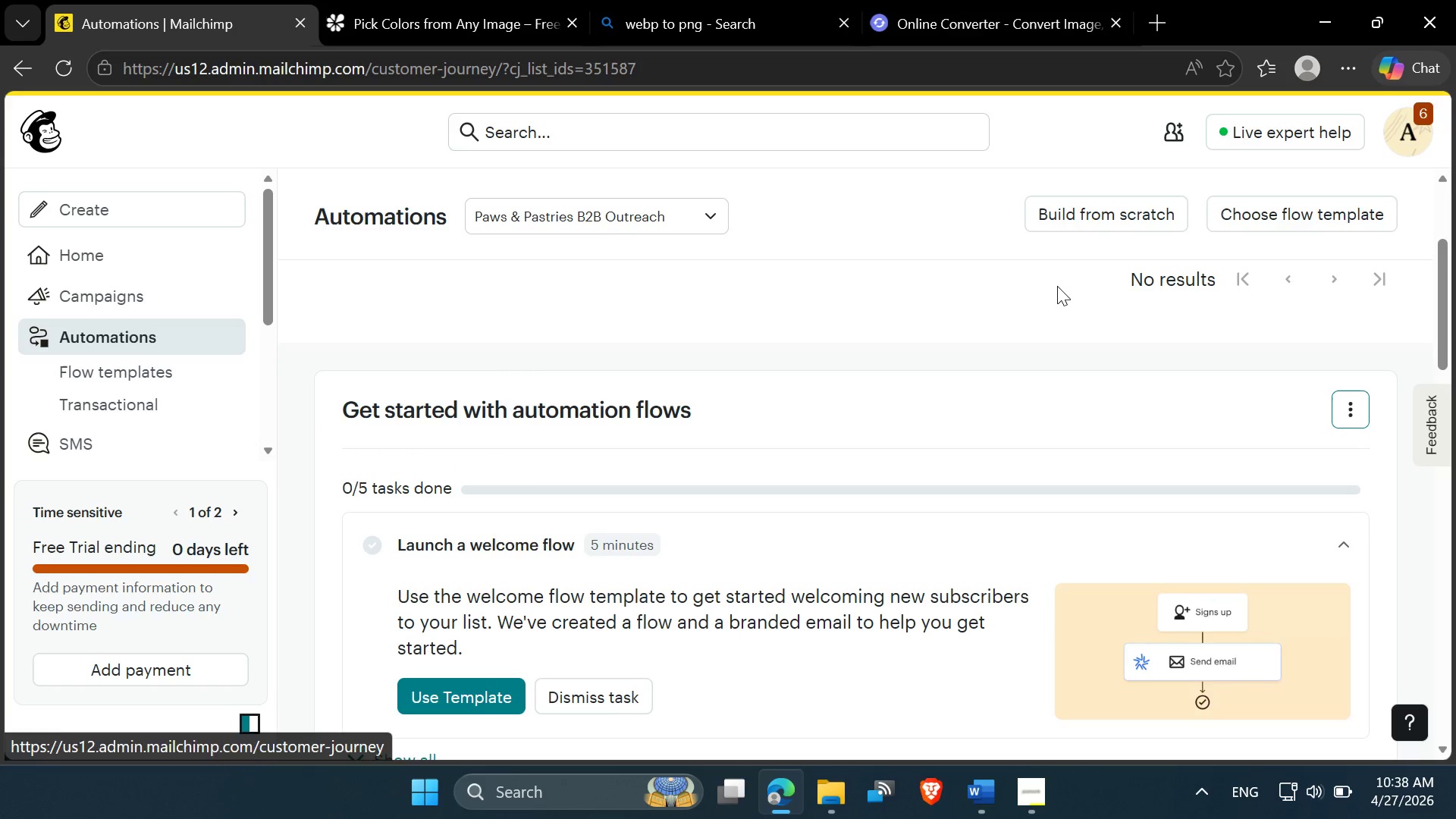 
left_click([1127, 217])
 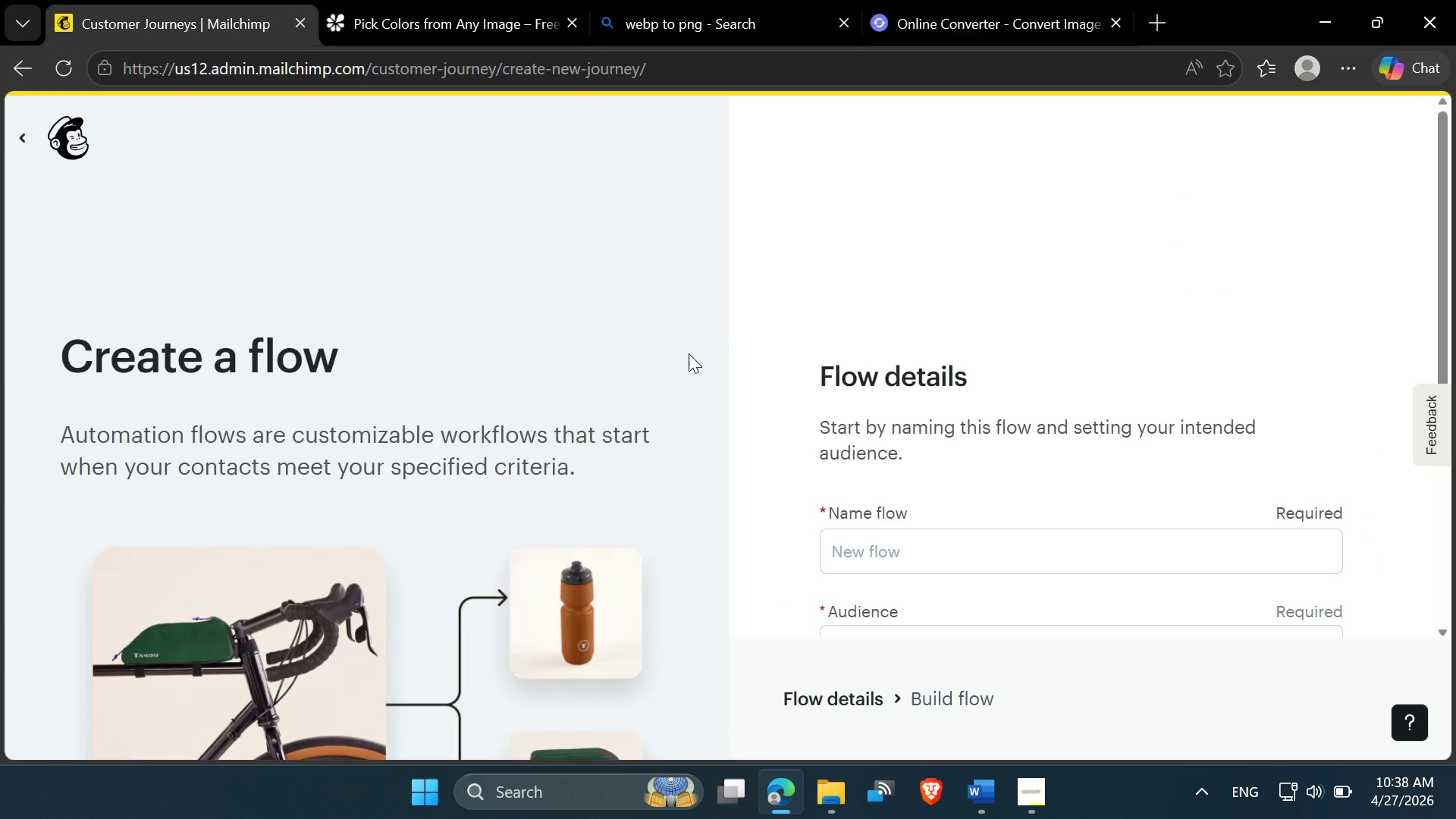 
scroll: coordinate [906, 467], scroll_direction: down, amount: 2.0
 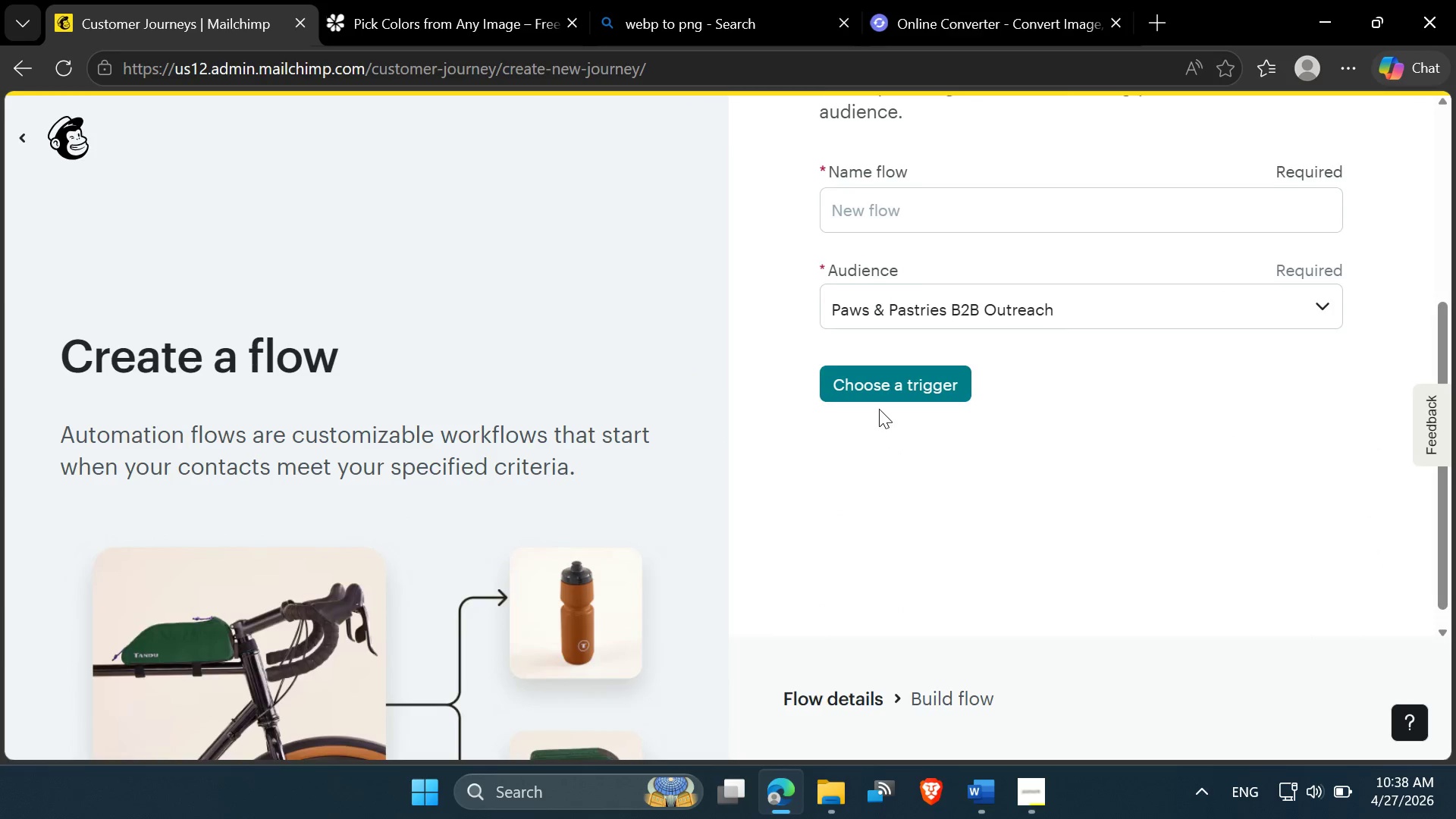 
scroll: coordinate [879, 409], scroll_direction: none, amount: 0.0
 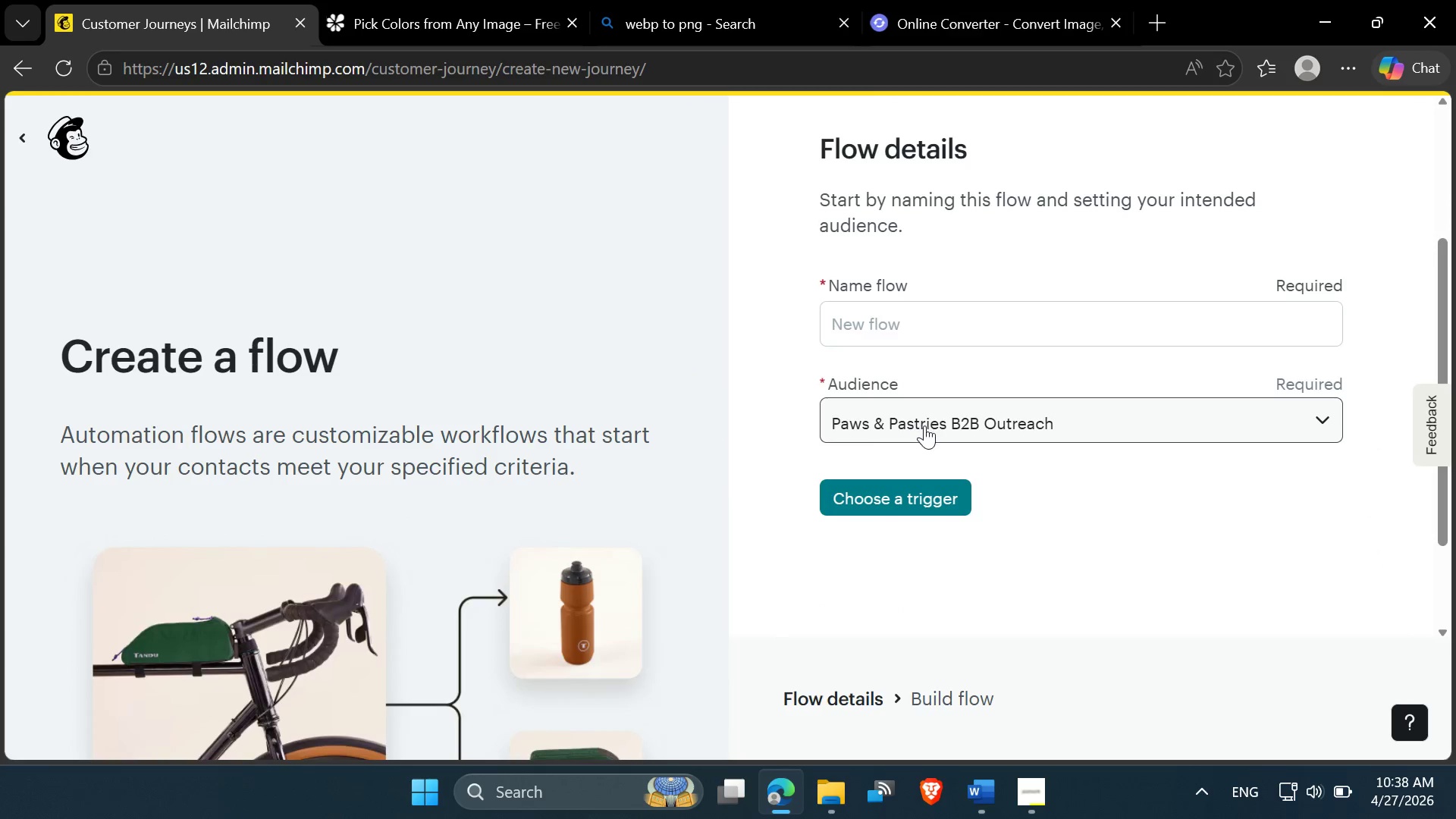 
left_click([928, 423])
 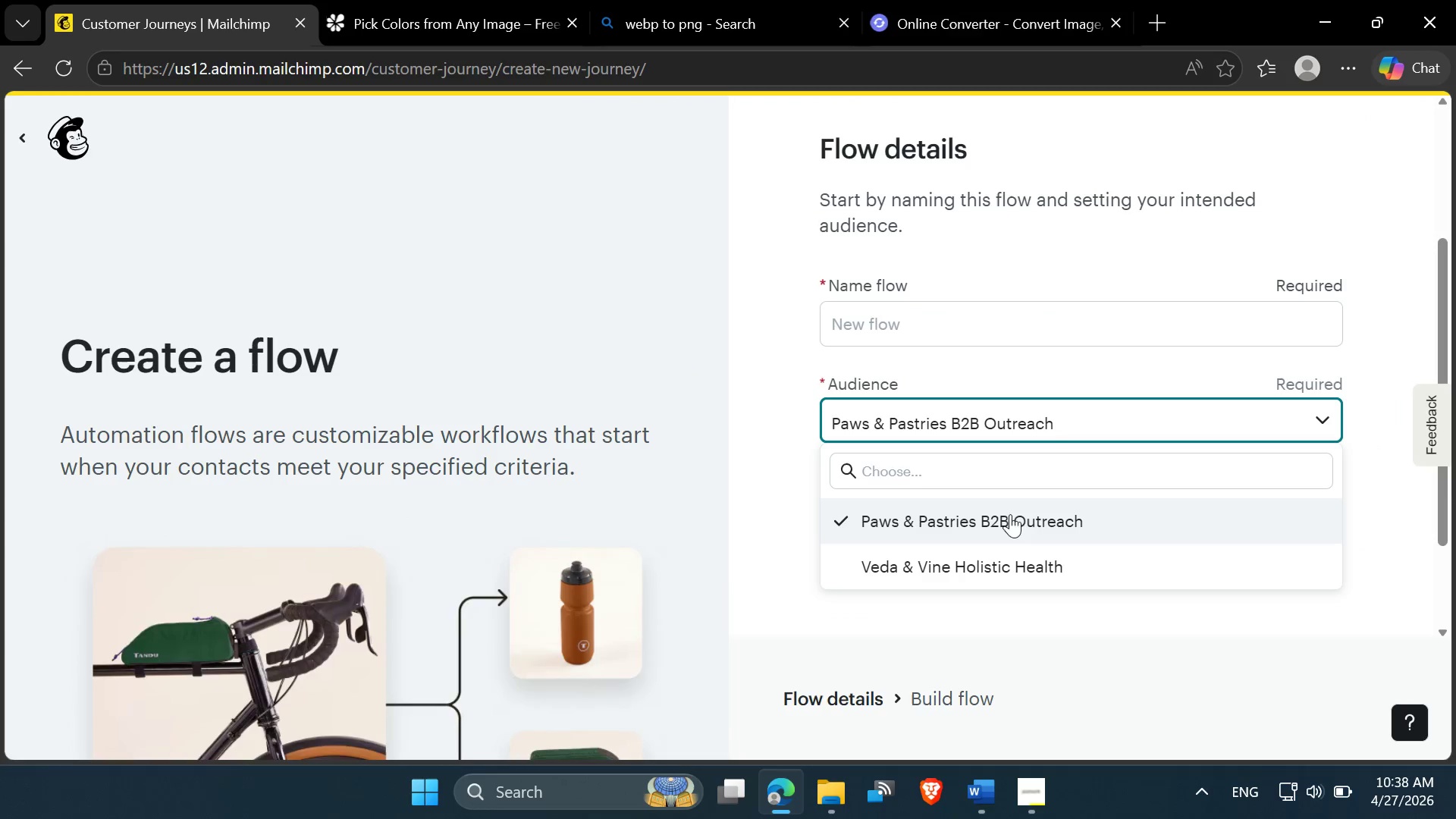 
left_click([1046, 517])
 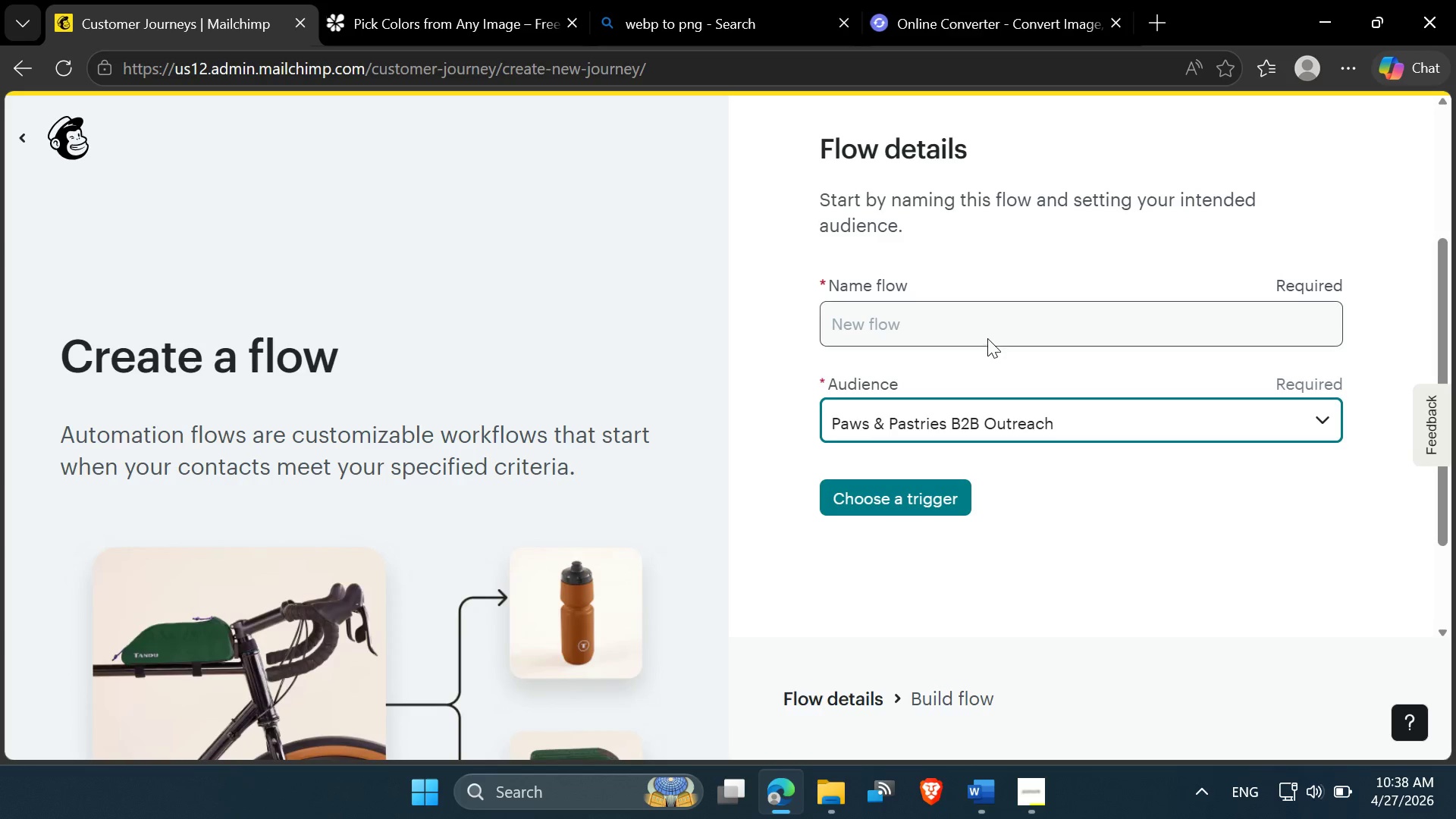 
left_click([984, 324])
 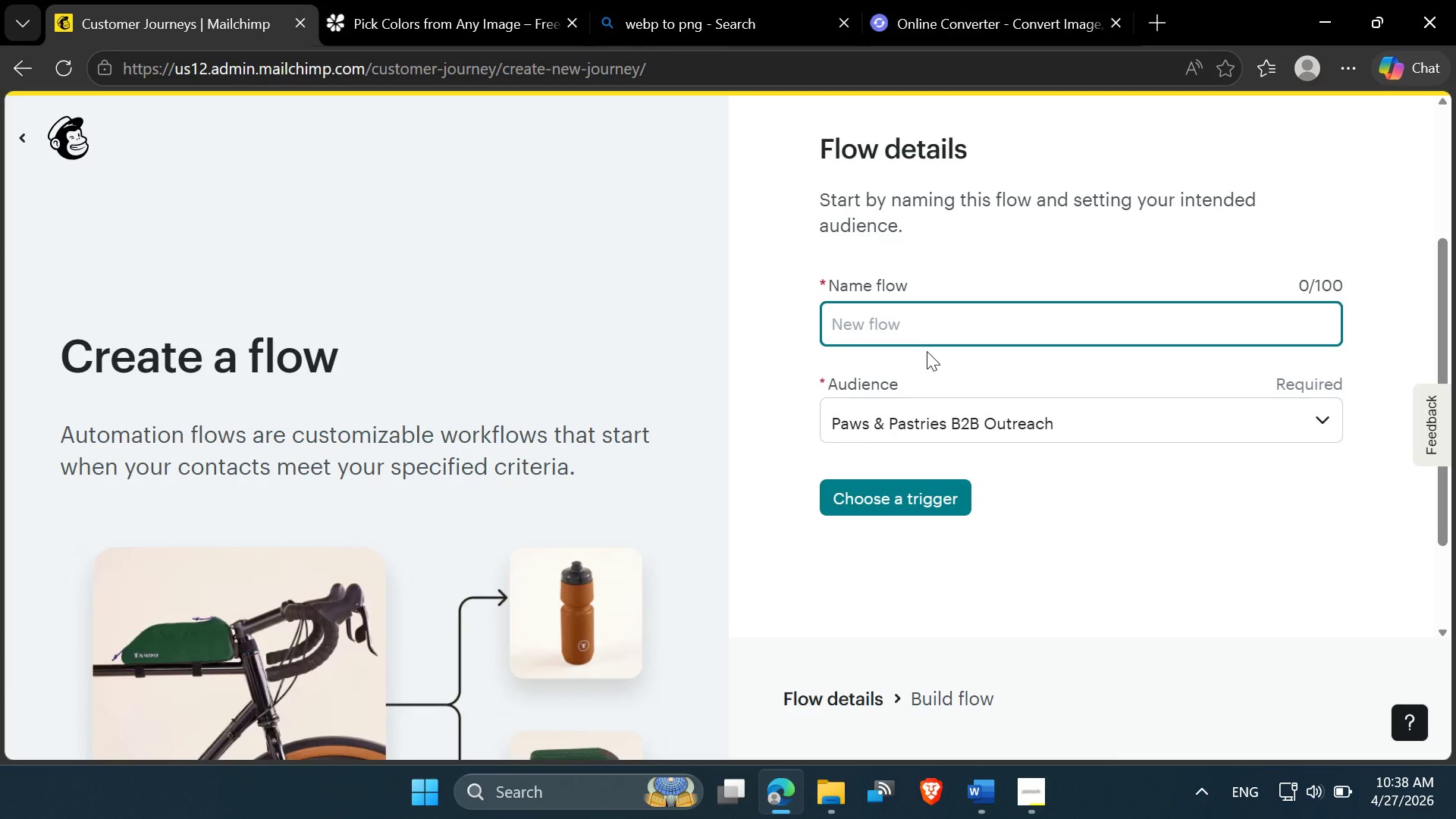 
wait(8.0)
 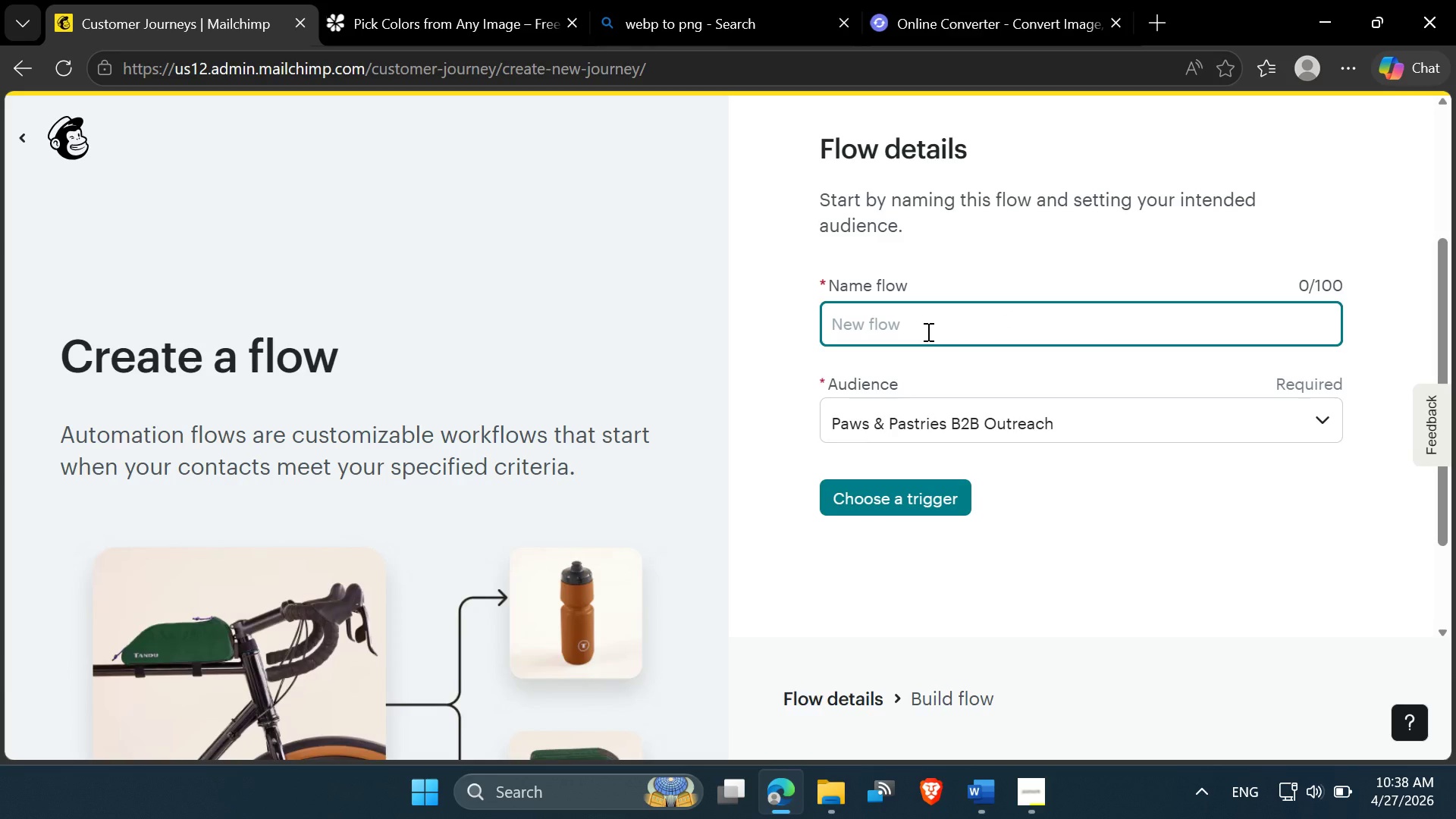 
left_click([1028, 792])